 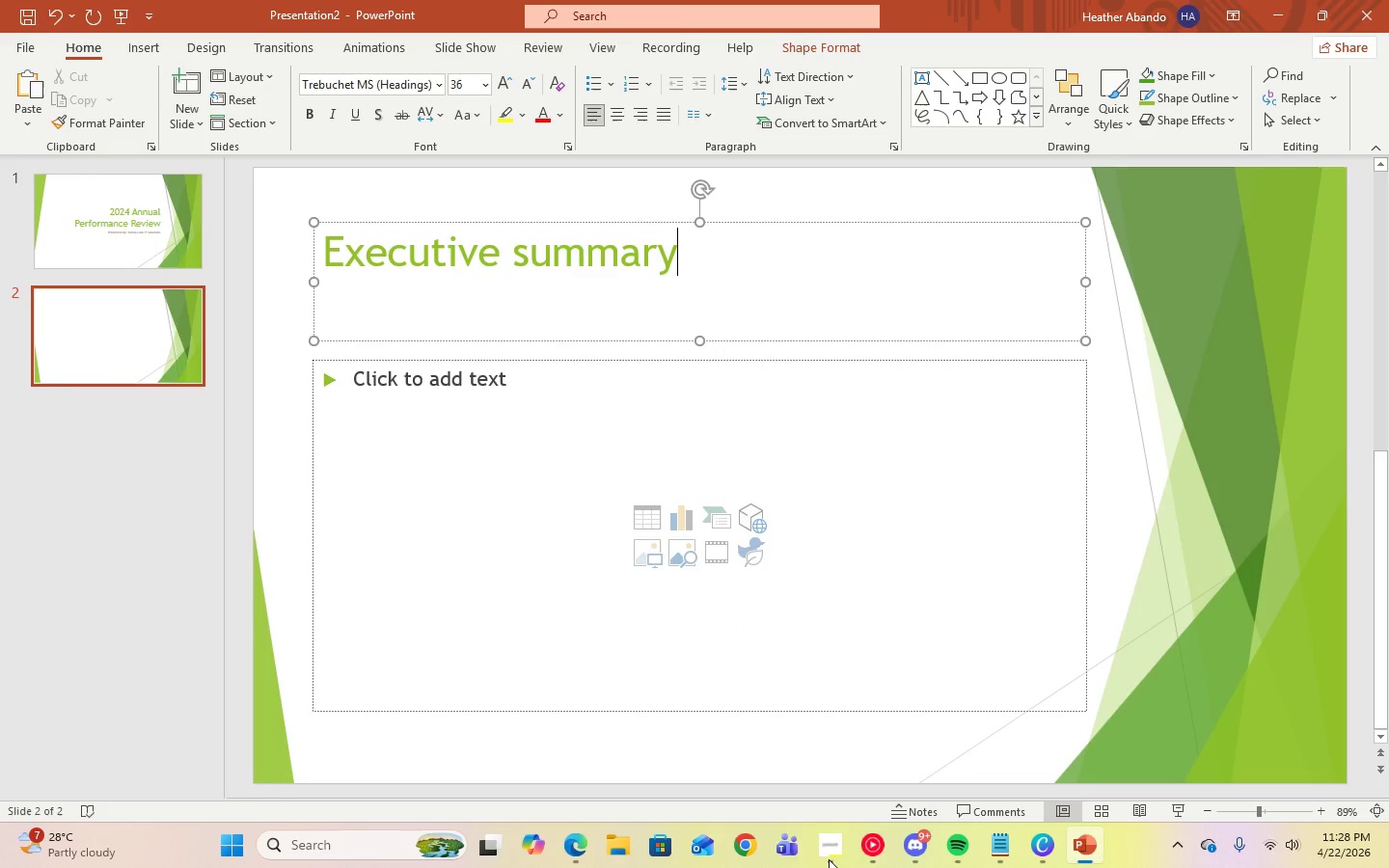 
key(Control+A)
 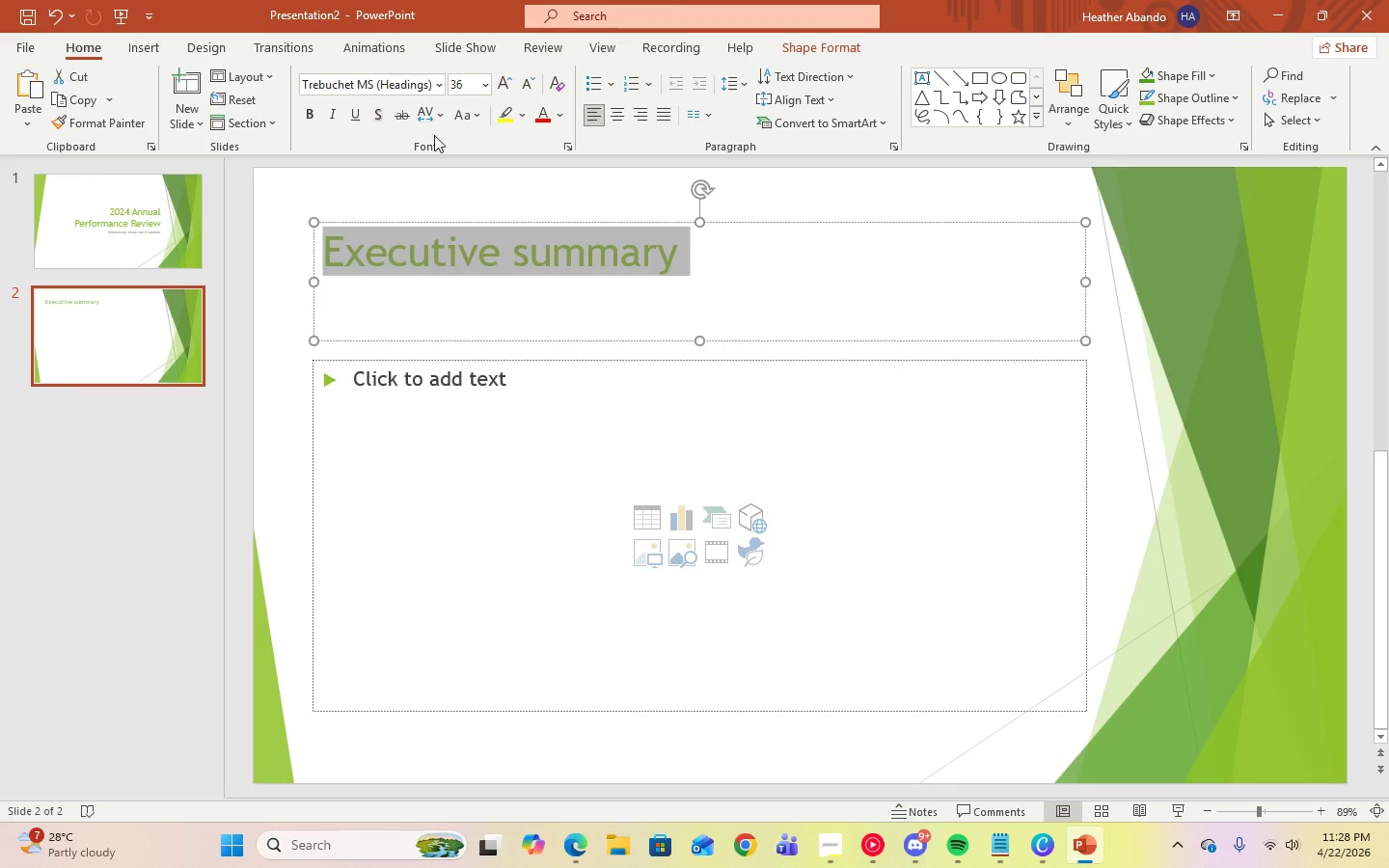 
left_click([454, 119])
 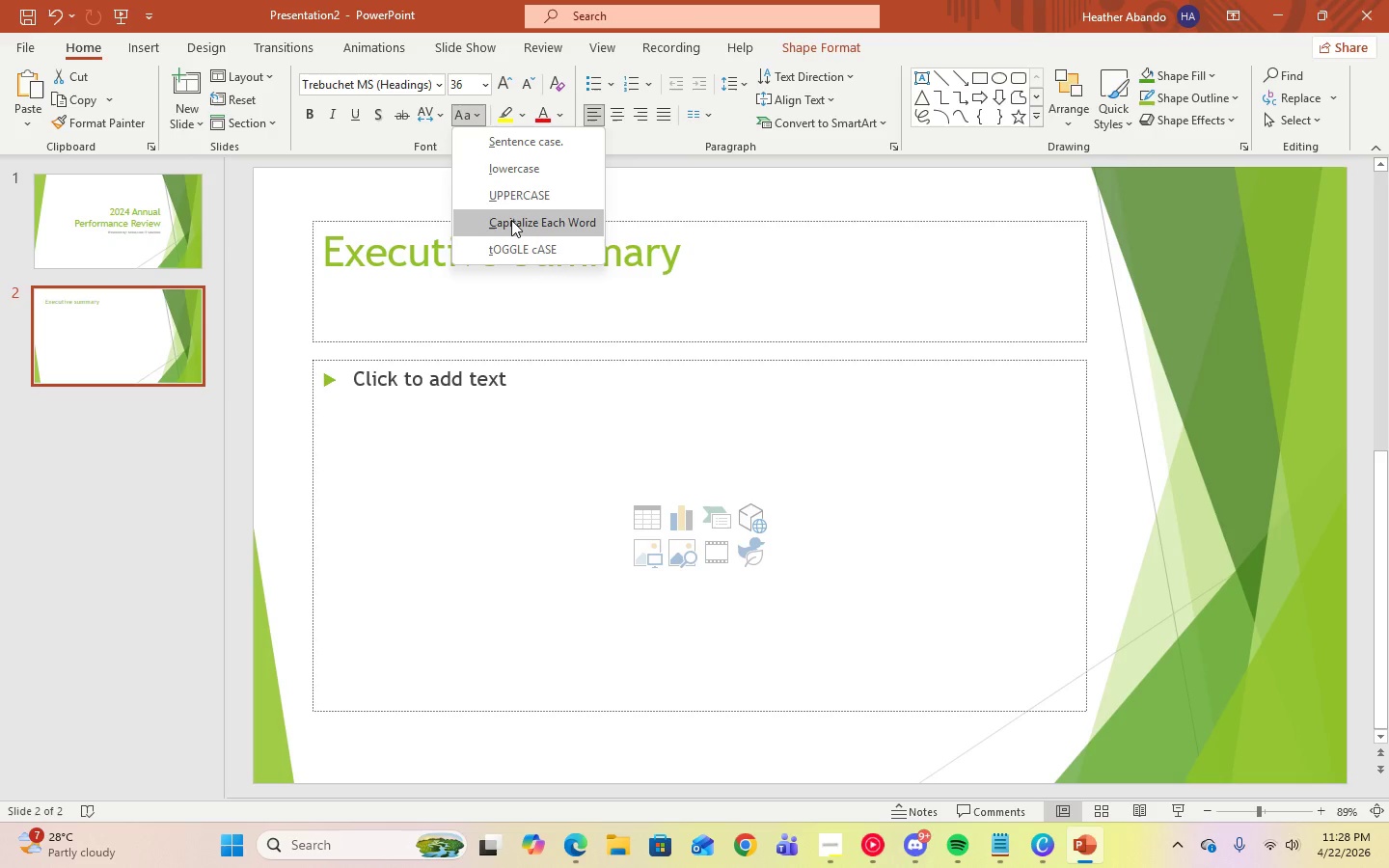 
left_click([511, 220])
 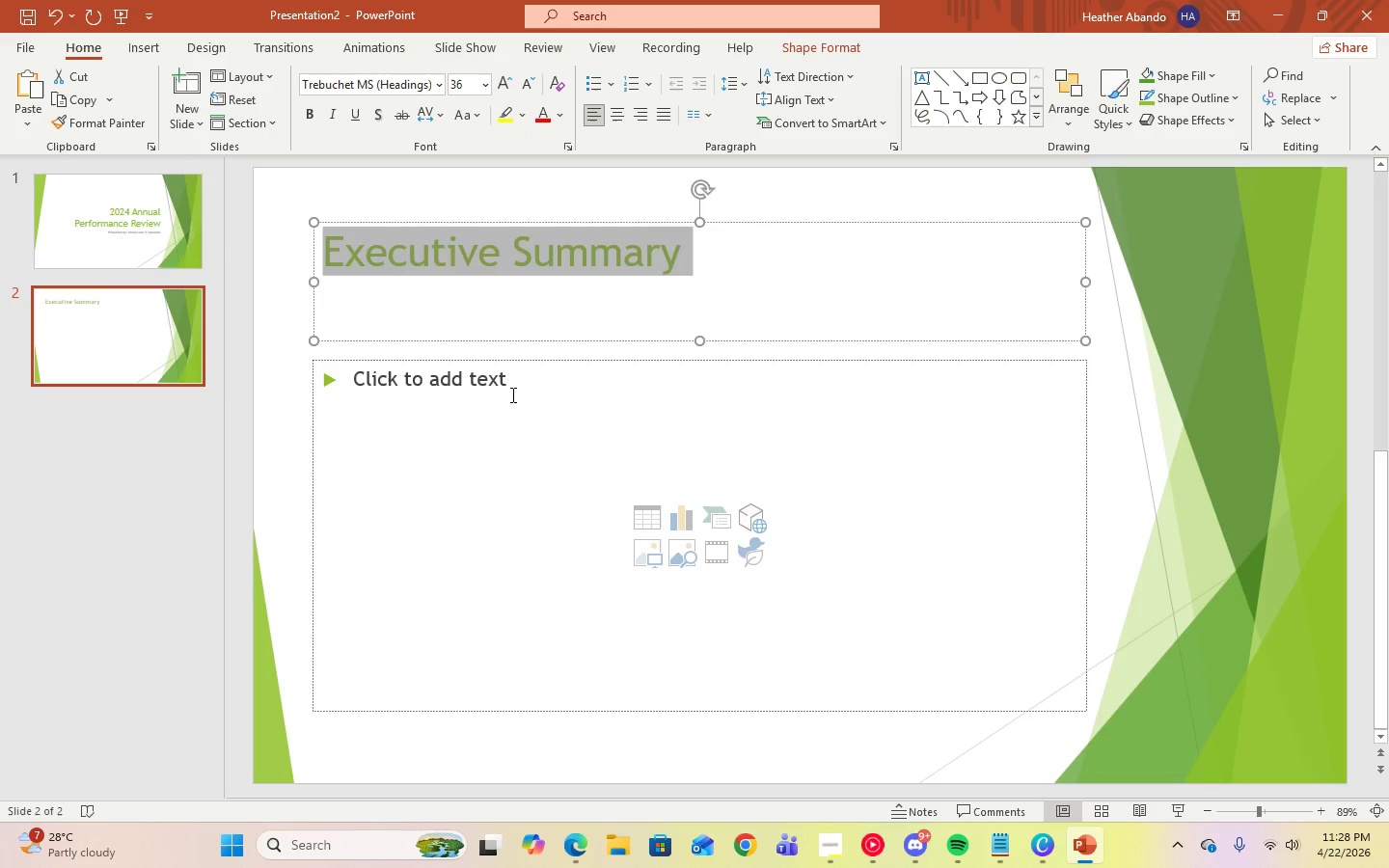 
left_click([511, 394])
 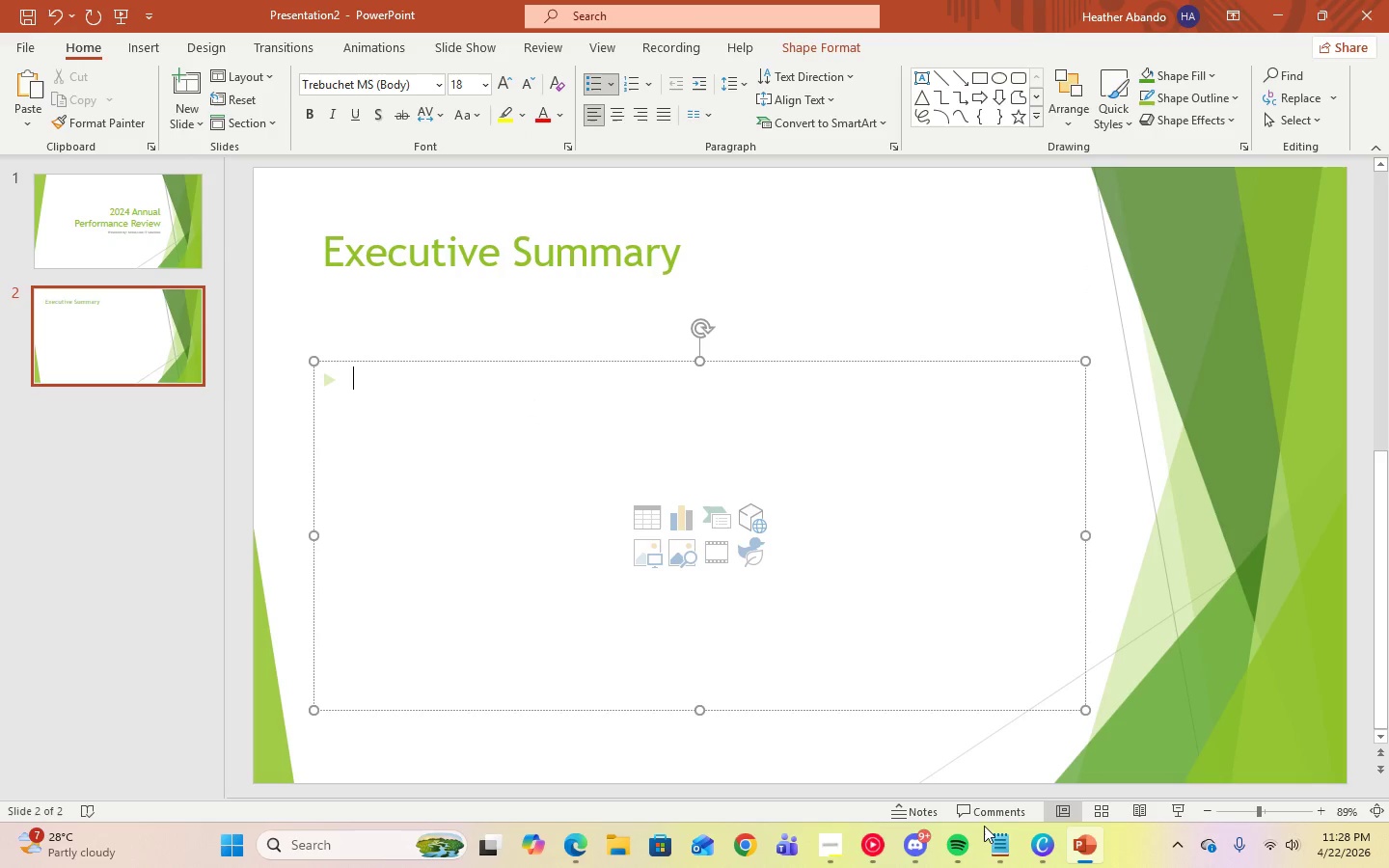 
left_click([996, 843])
 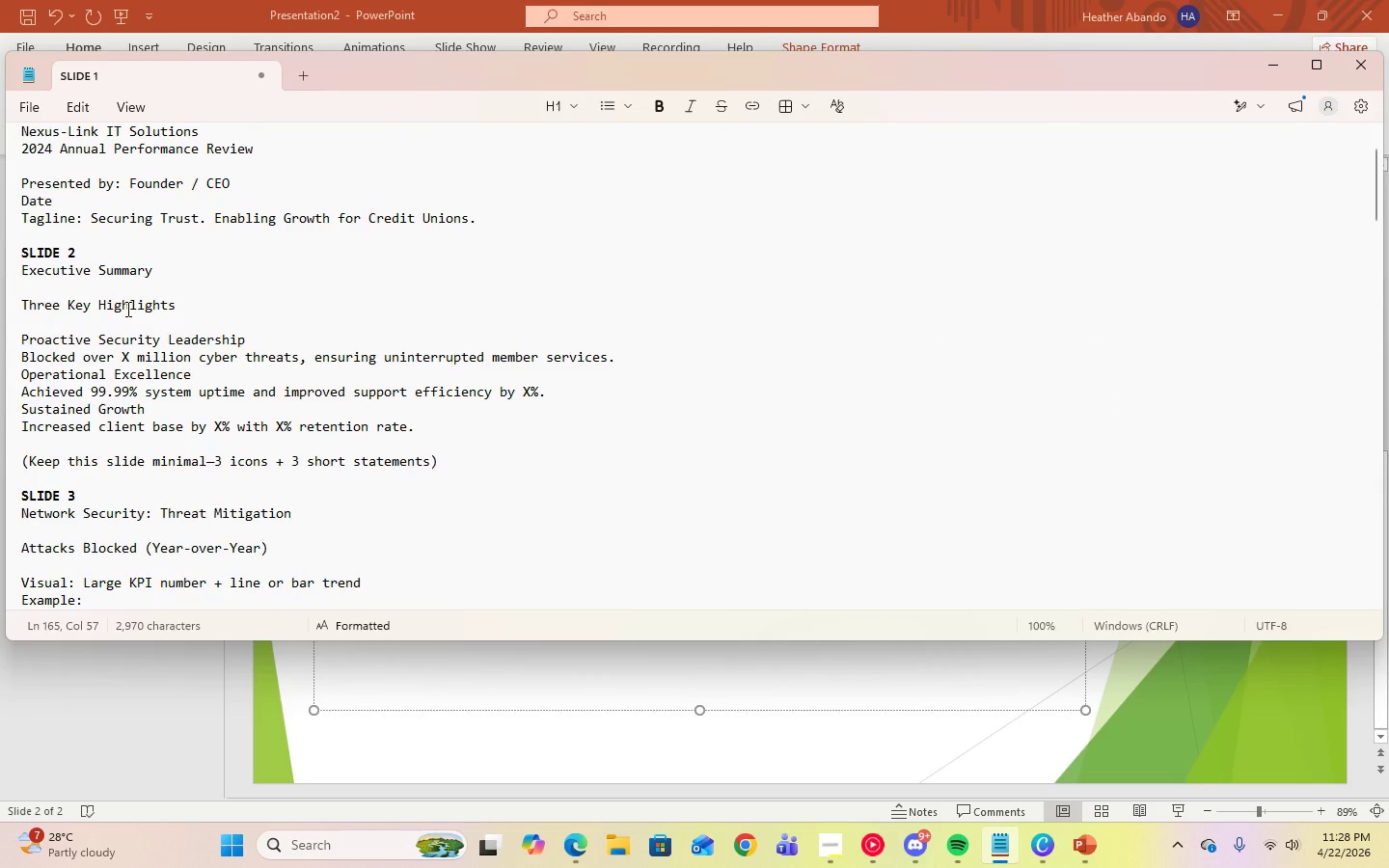 
wait(8.8)
 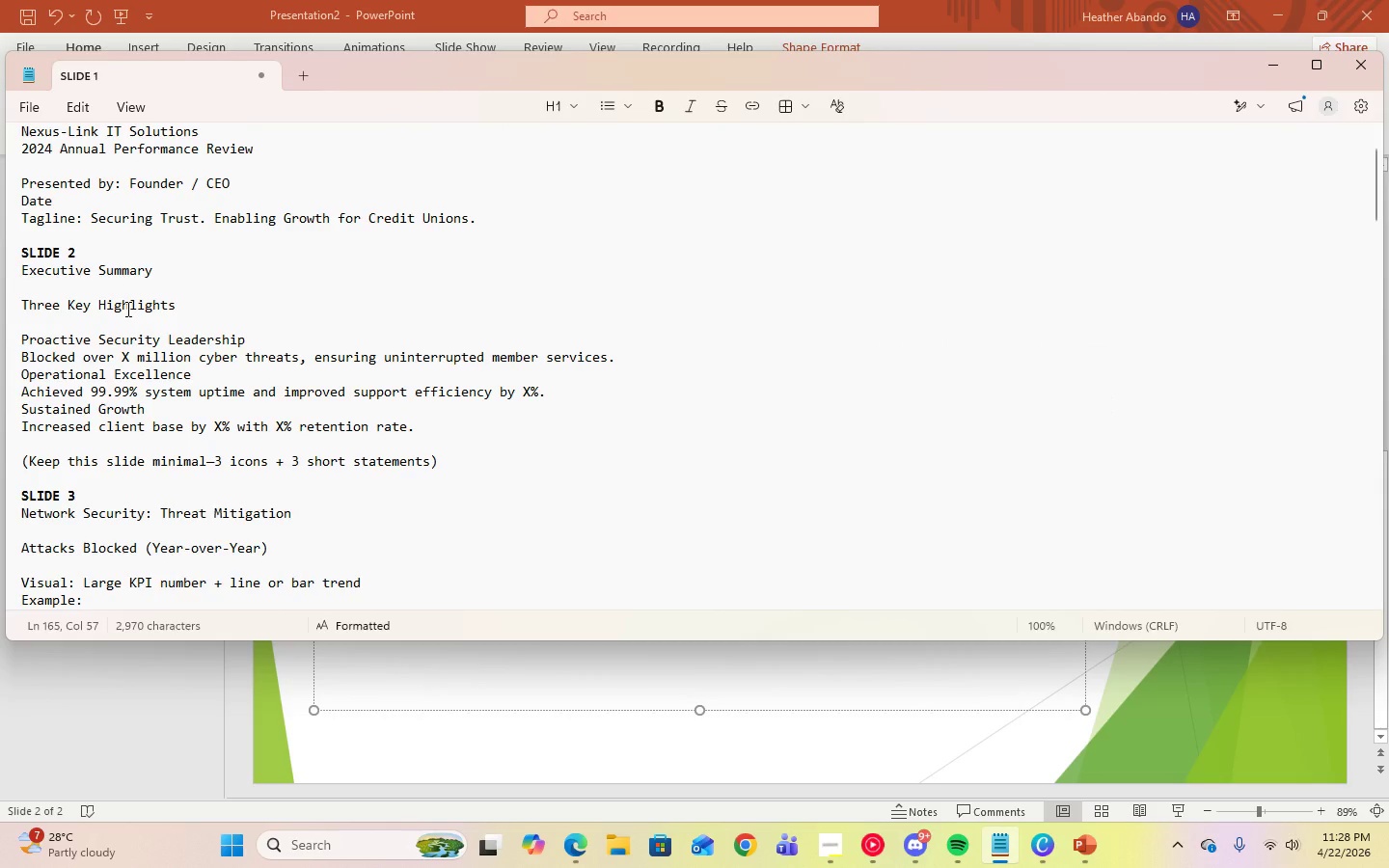 
left_click([1271, 68])
 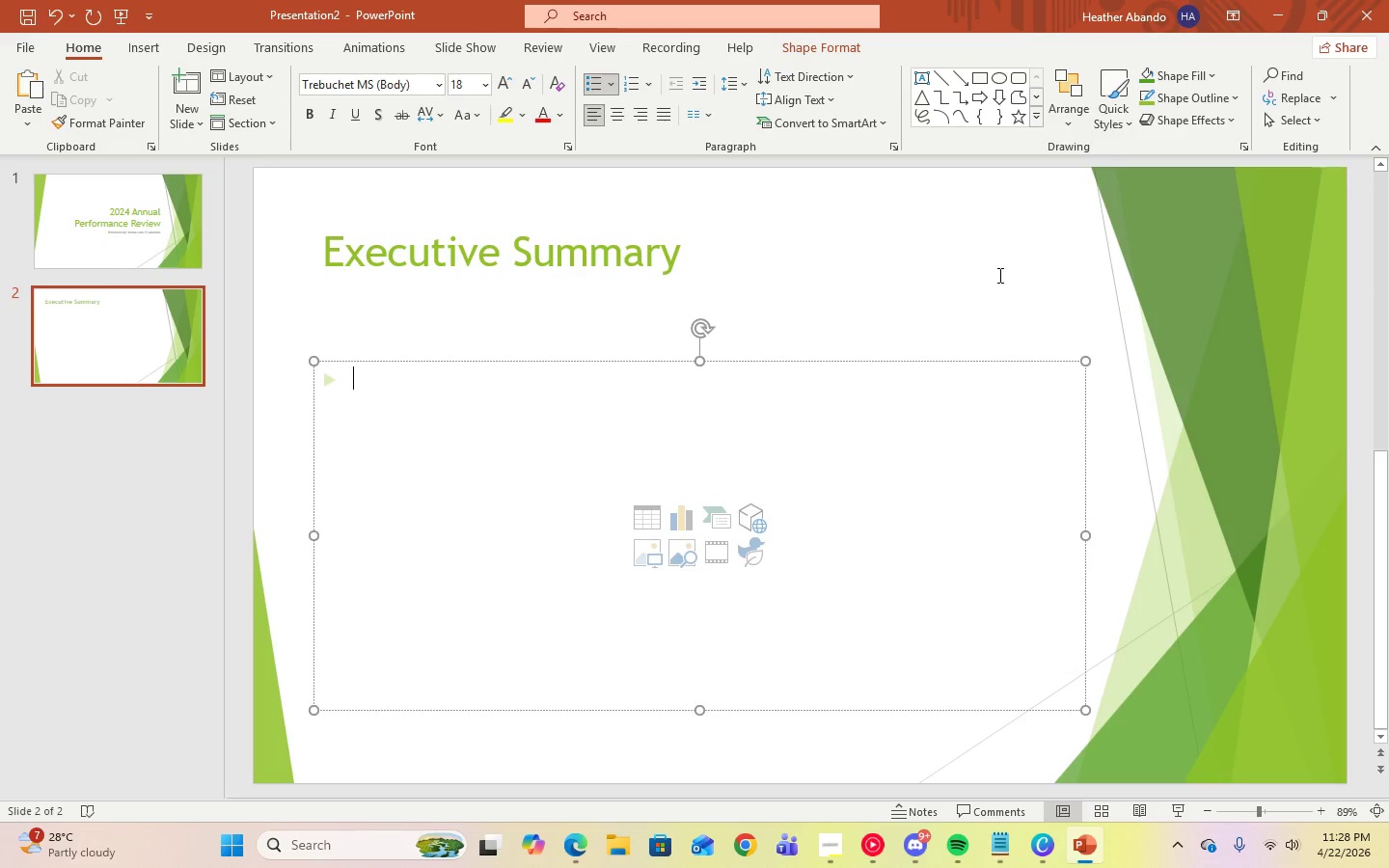 
key(Backspace)
type(three key highlights)
 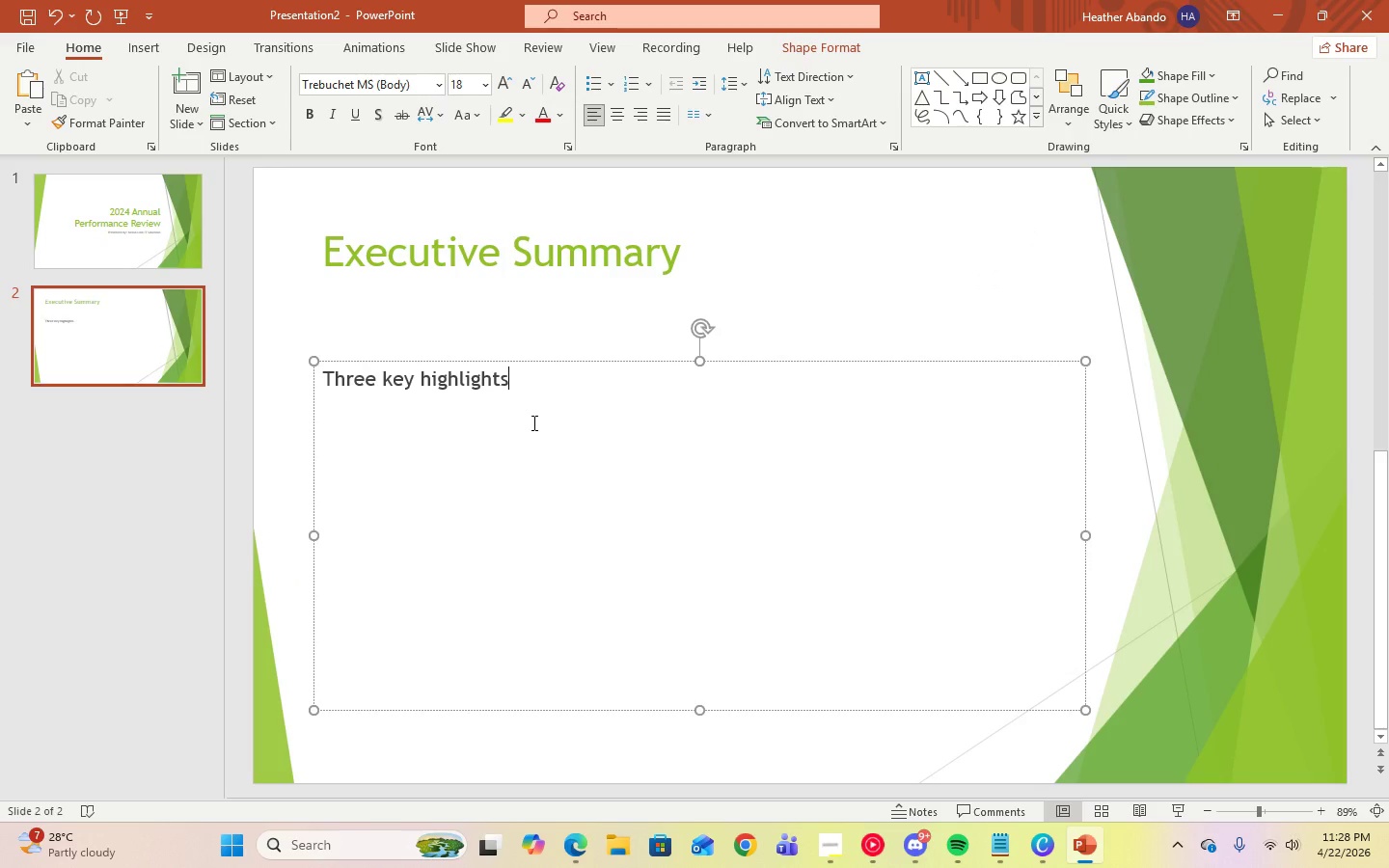 
key(Control+A)
 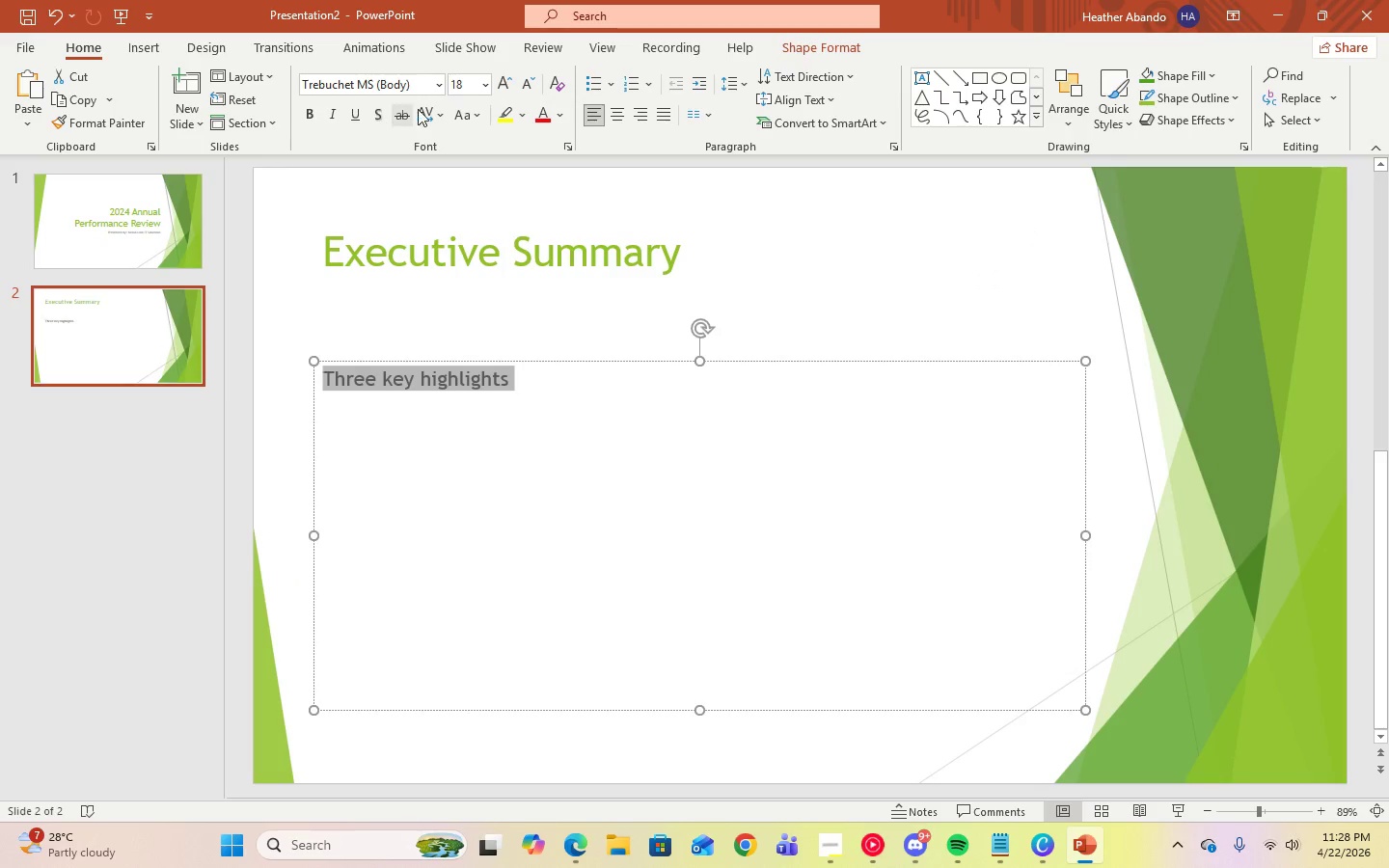 
left_click([461, 112])
 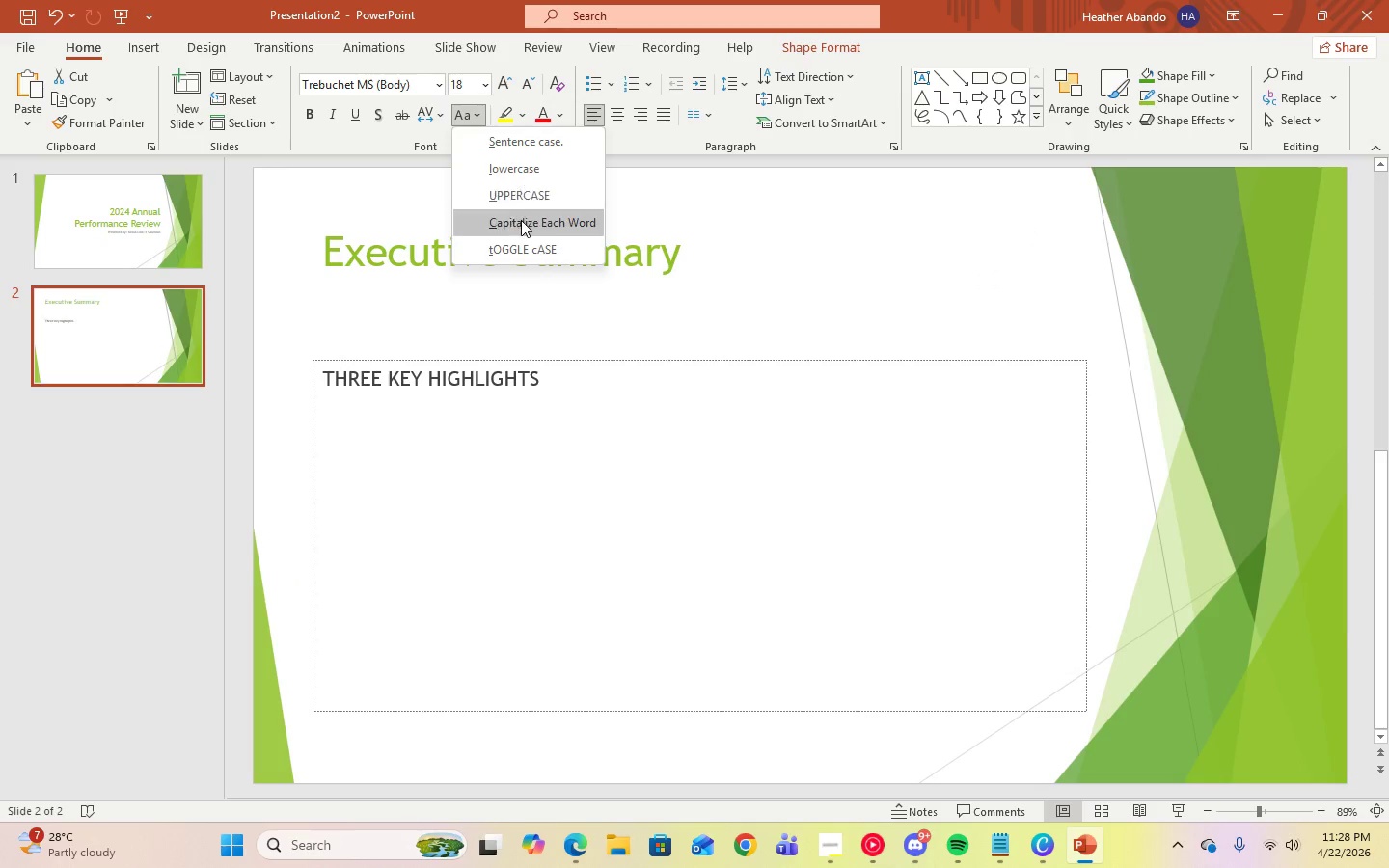 
left_click([521, 220])
 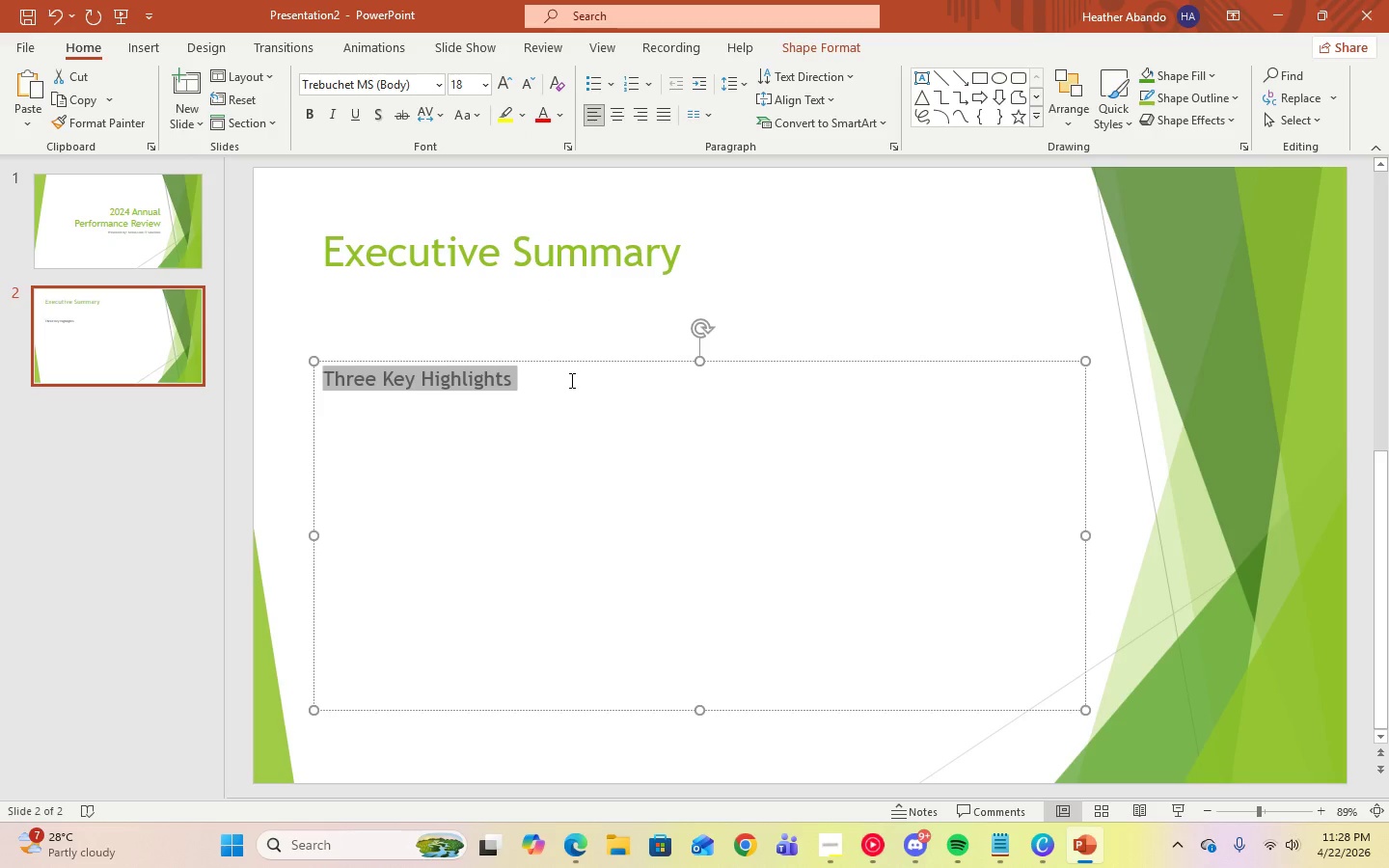 
left_click([570, 380])
 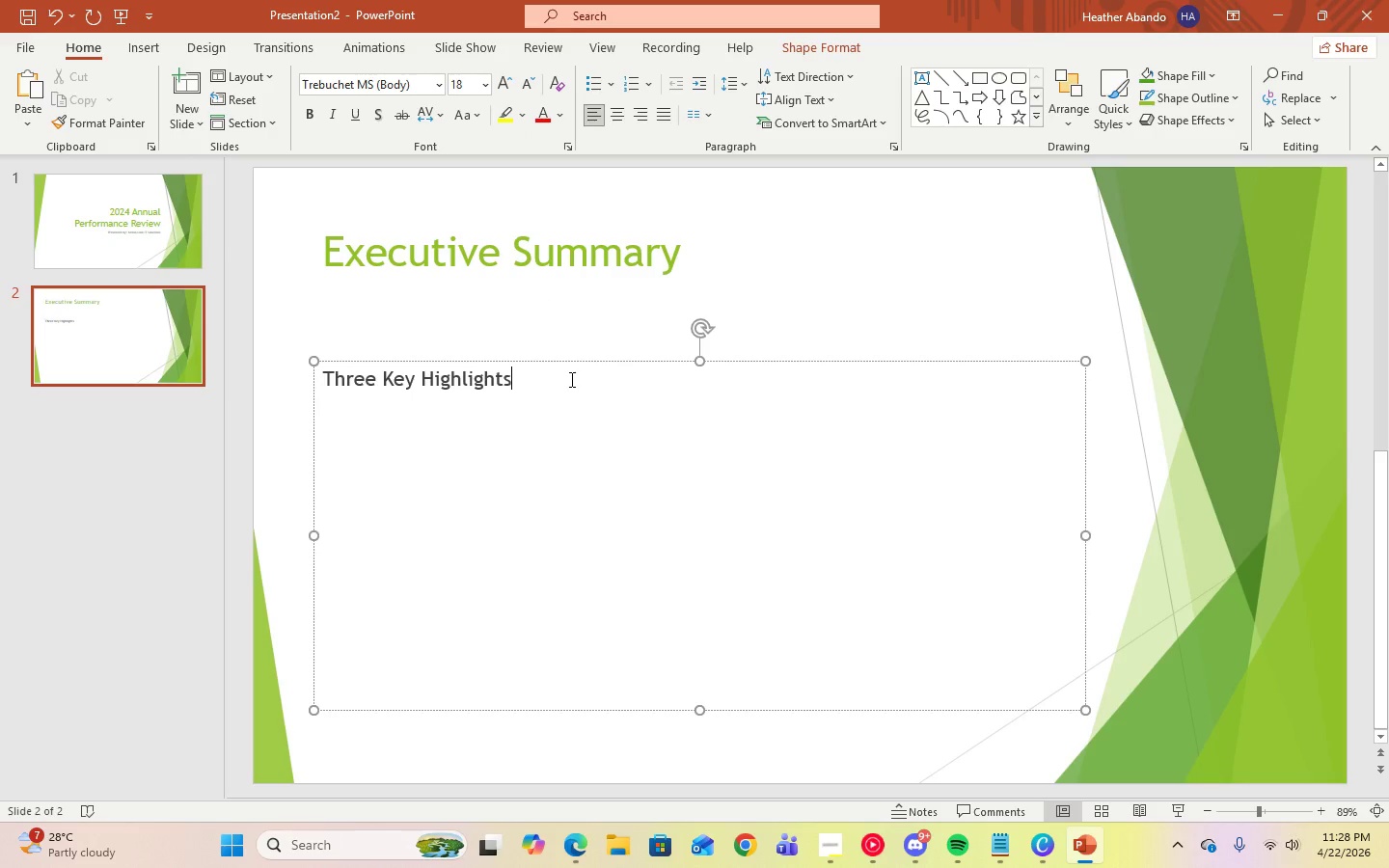 
key(Enter)
 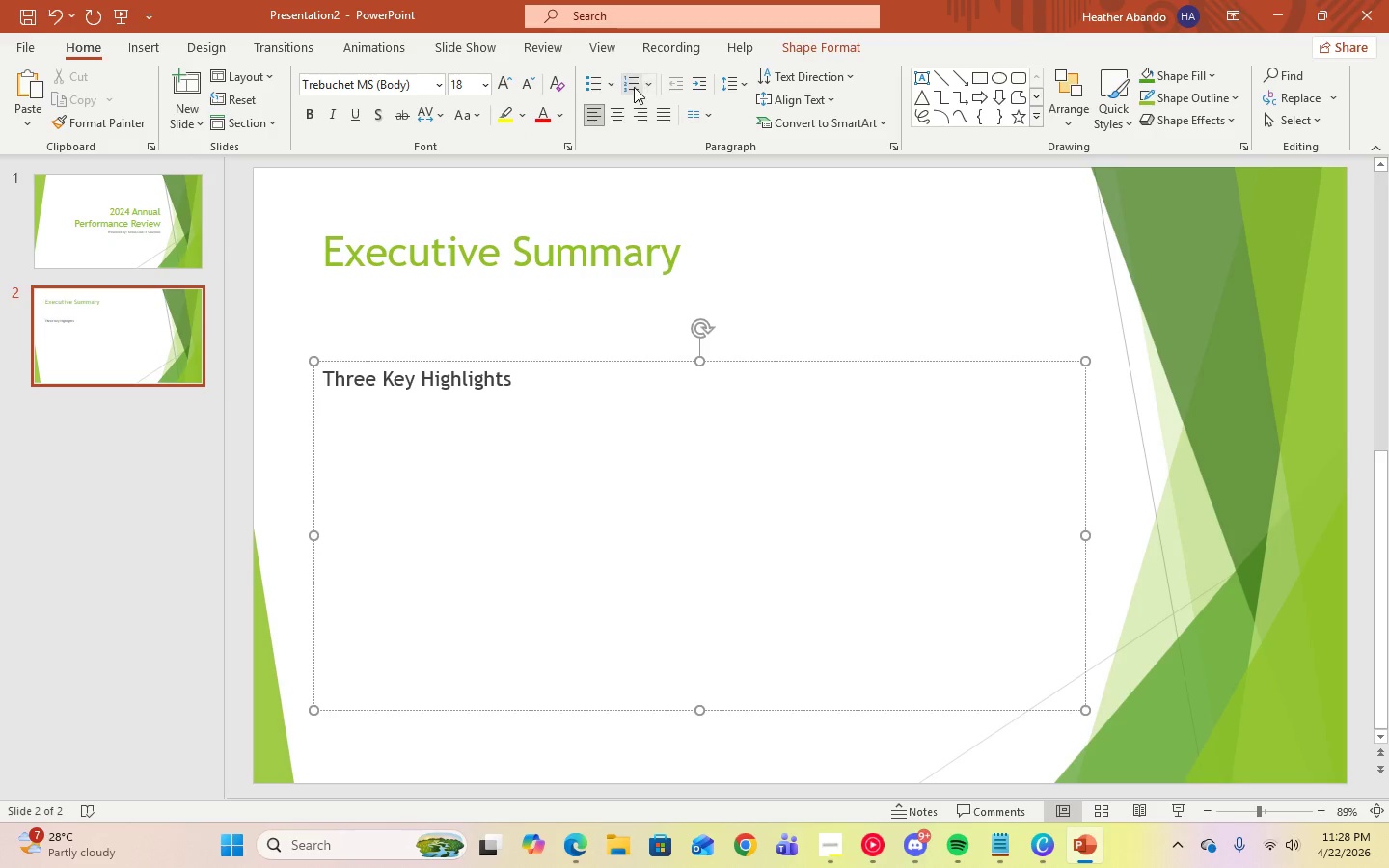 
left_click([613, 87])
 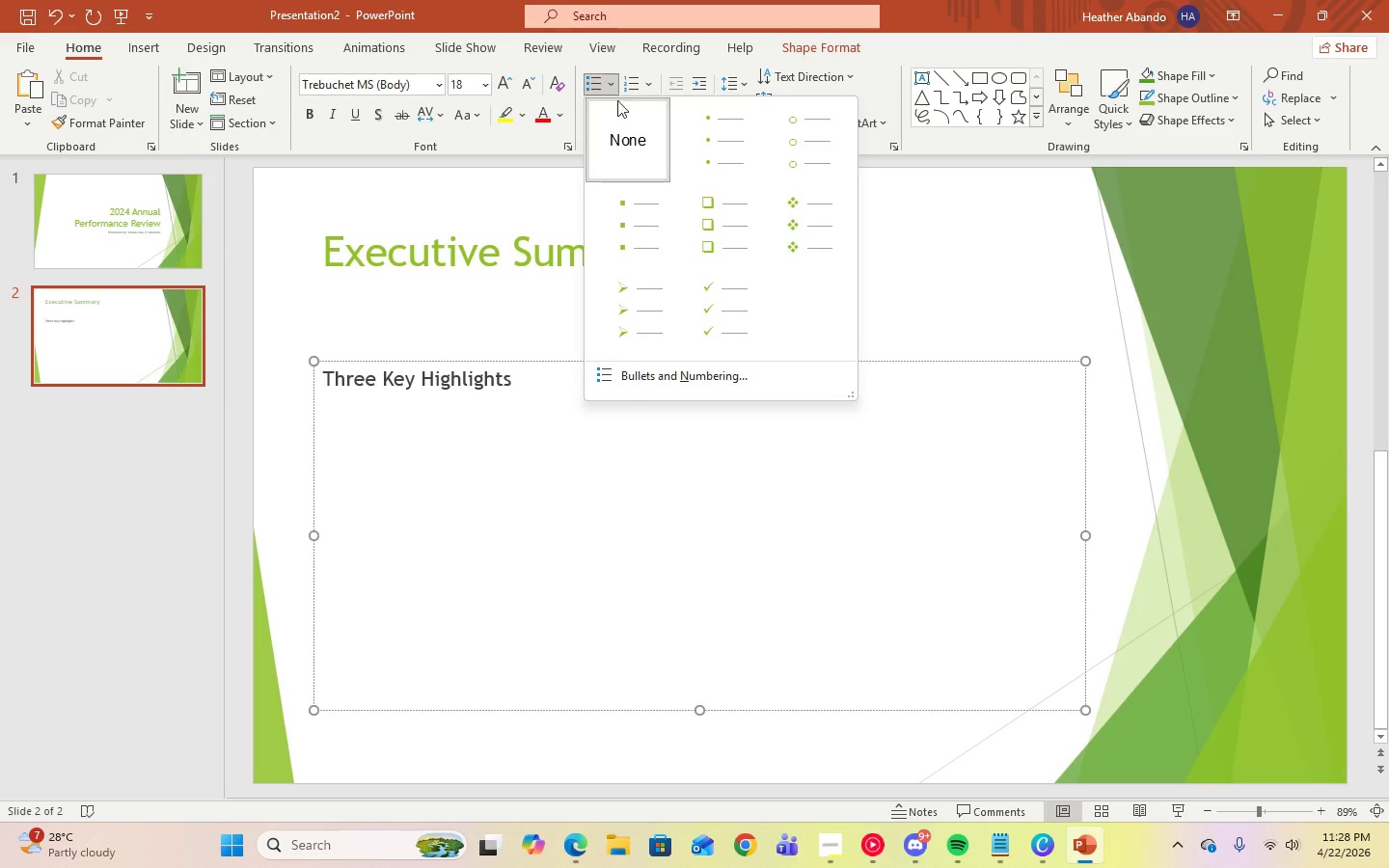 
left_click([644, 294])
 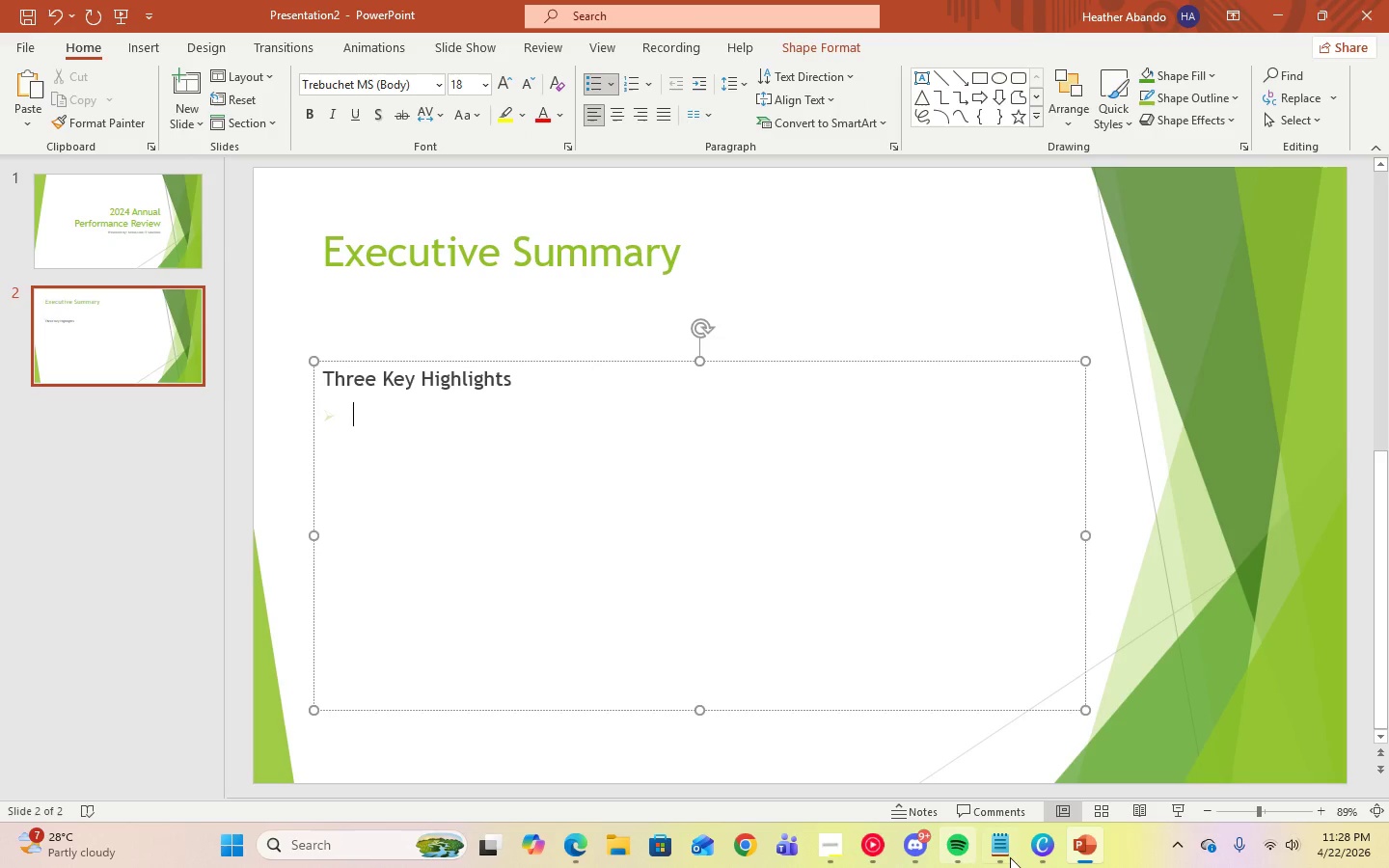 
left_click([1010, 854])
 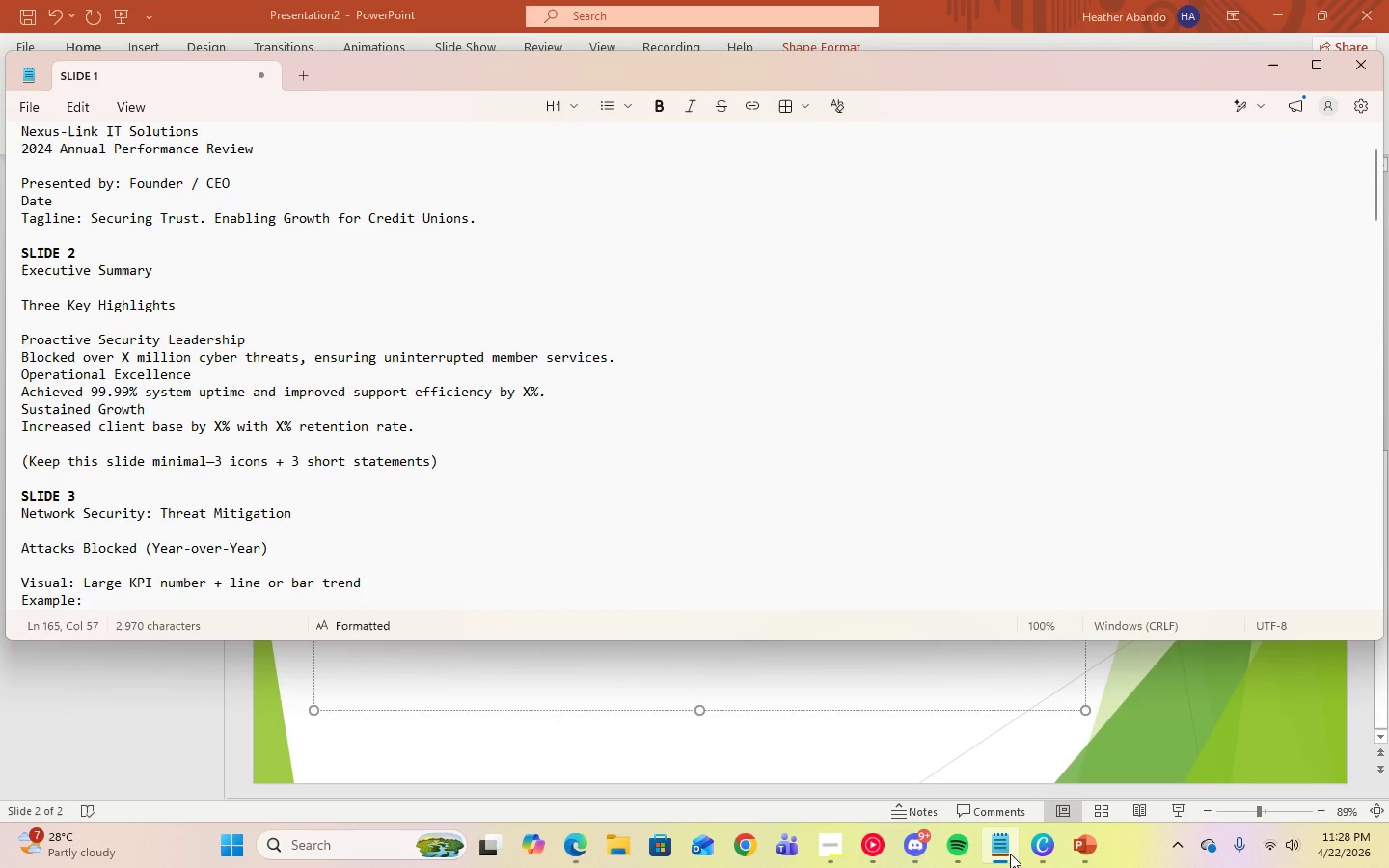 
left_click([1010, 854])
 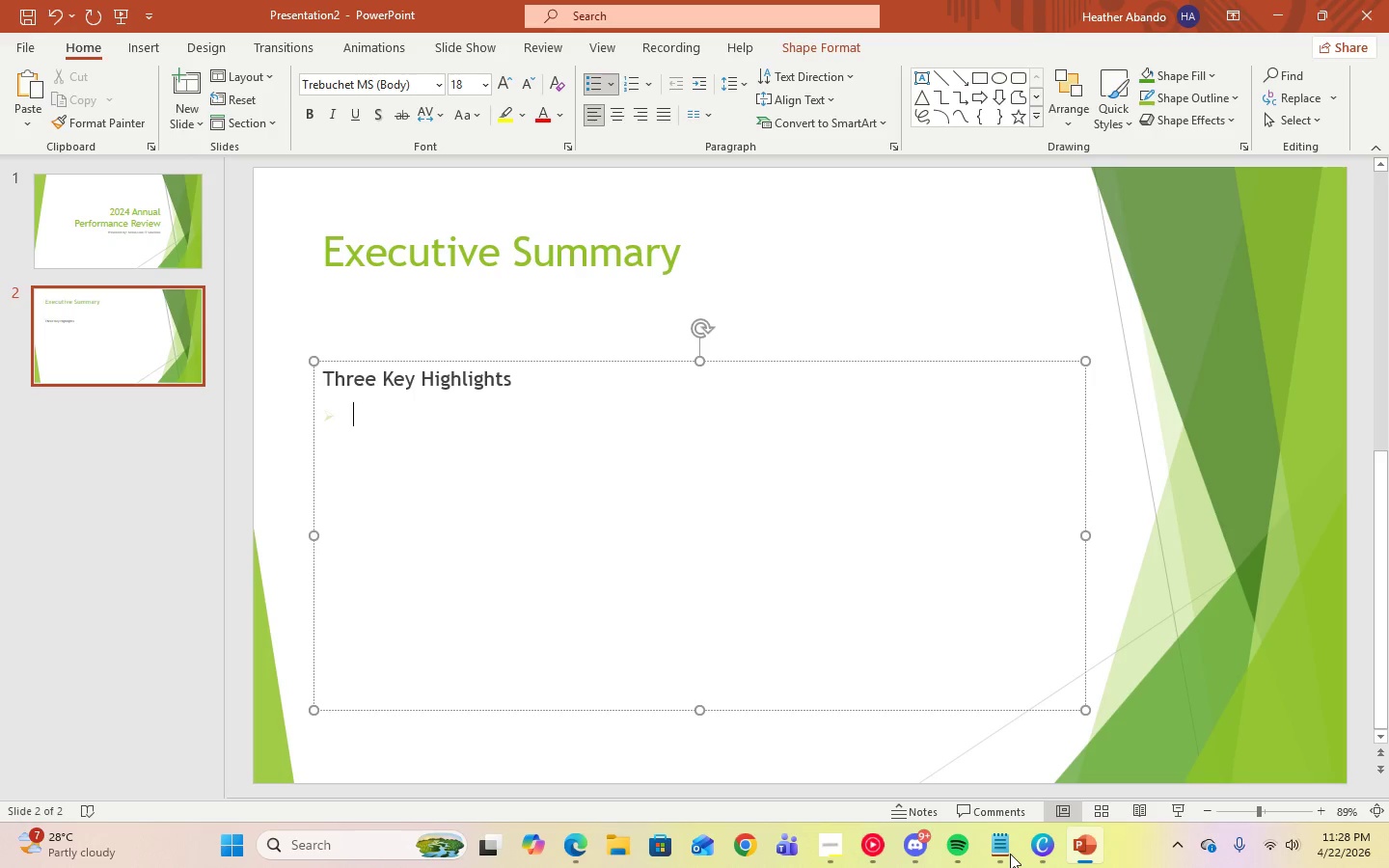 
wait(6.92)
 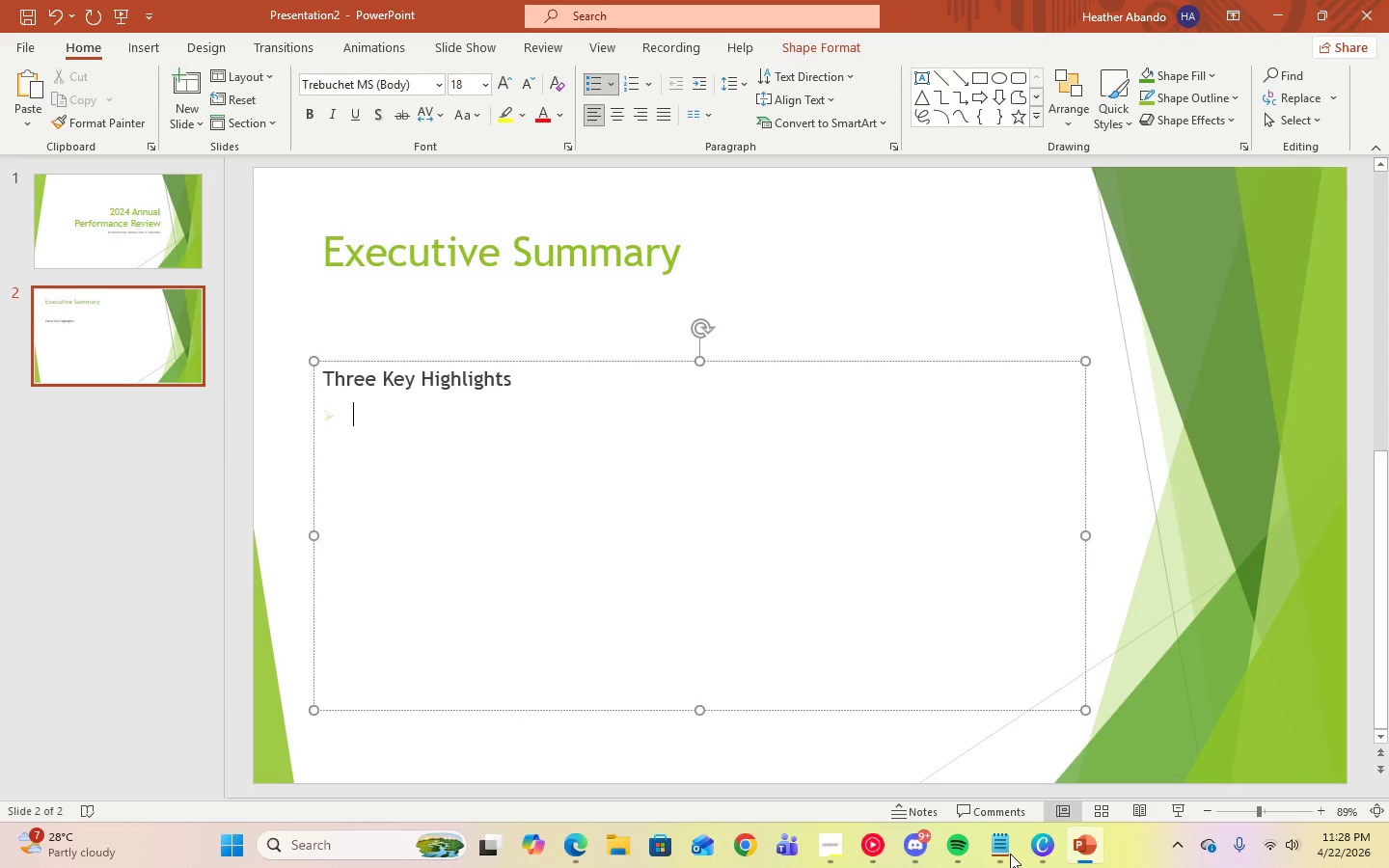 
key(Backspace)
 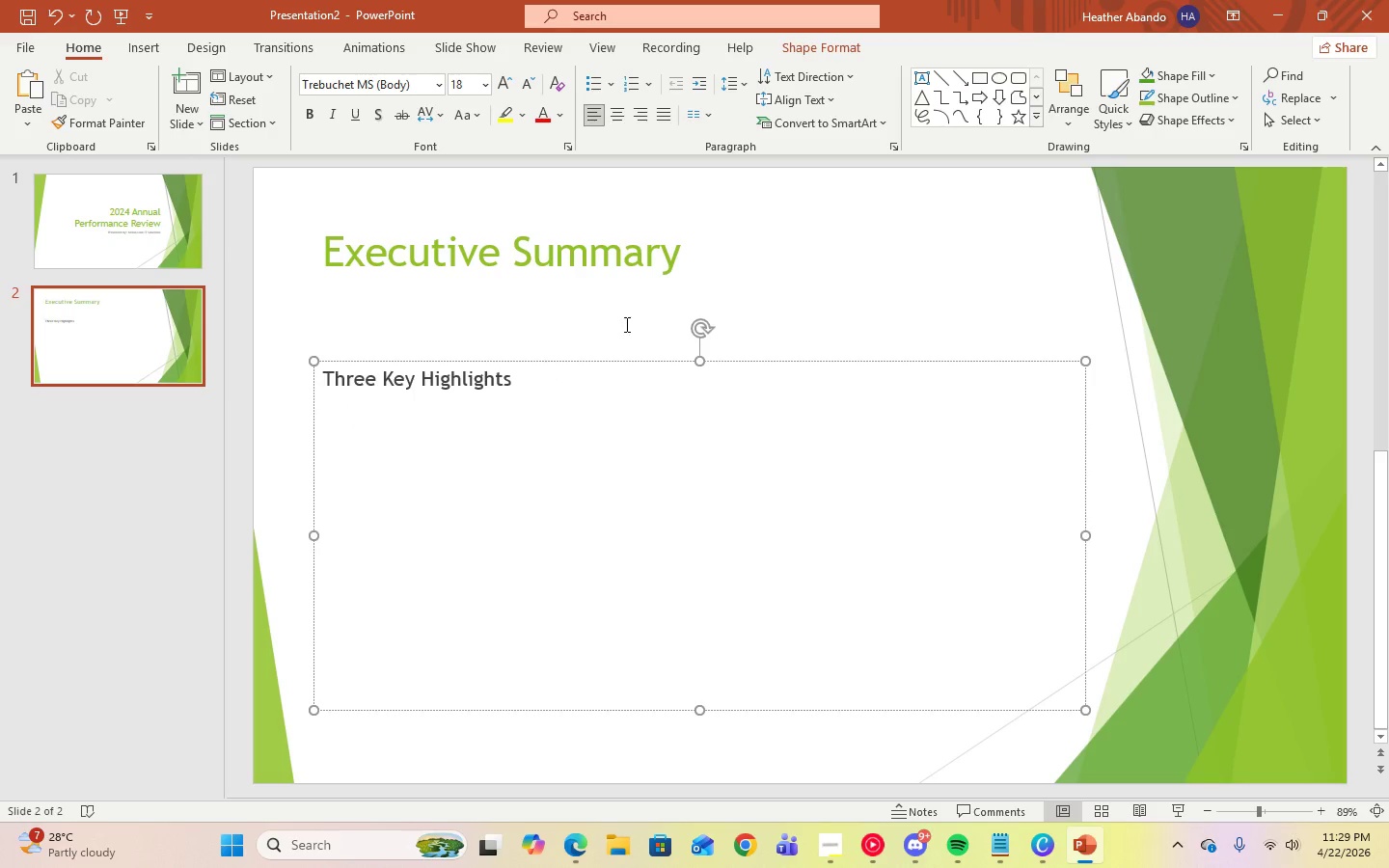 
left_click([791, 311])
 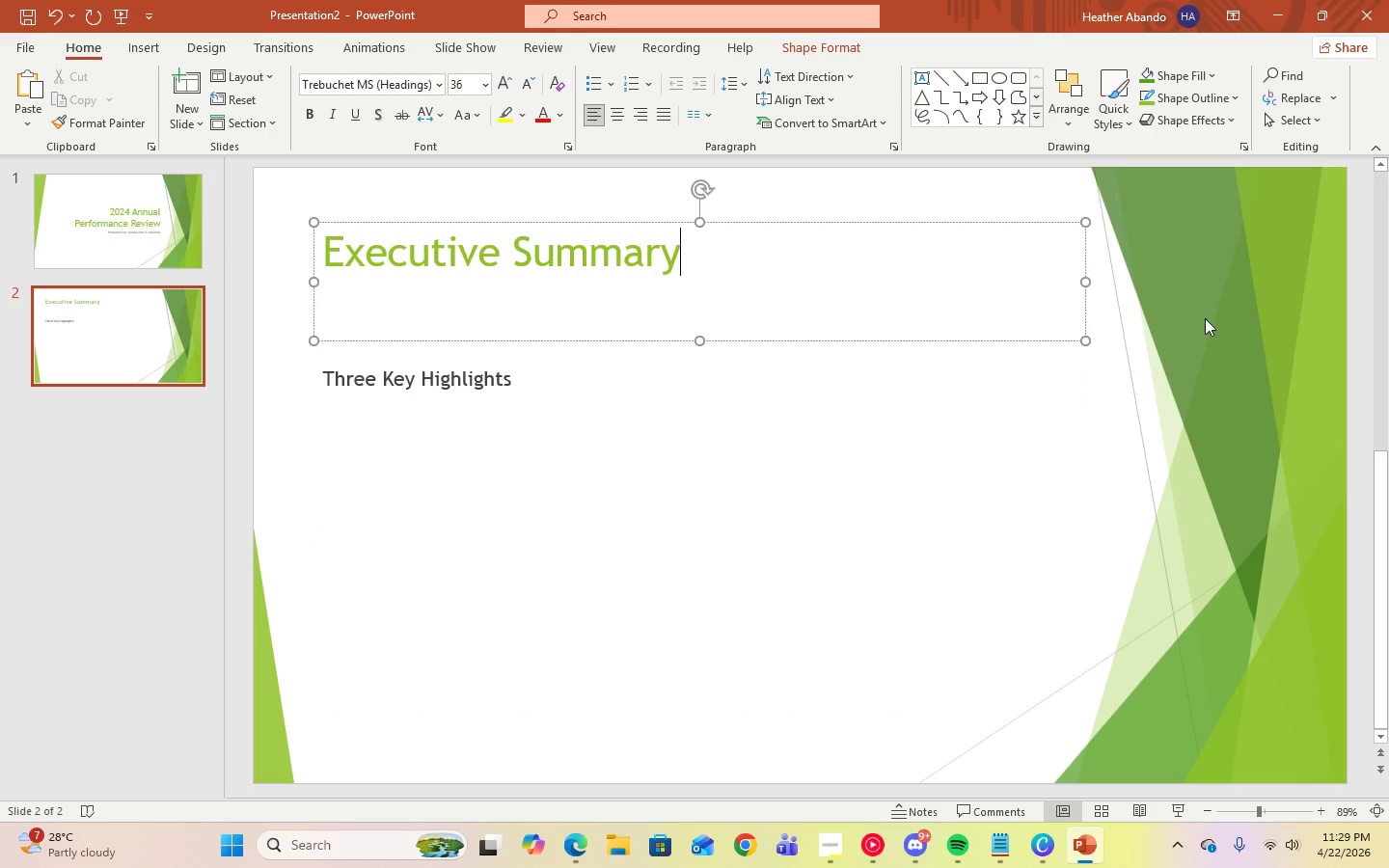 
left_click([1205, 317])
 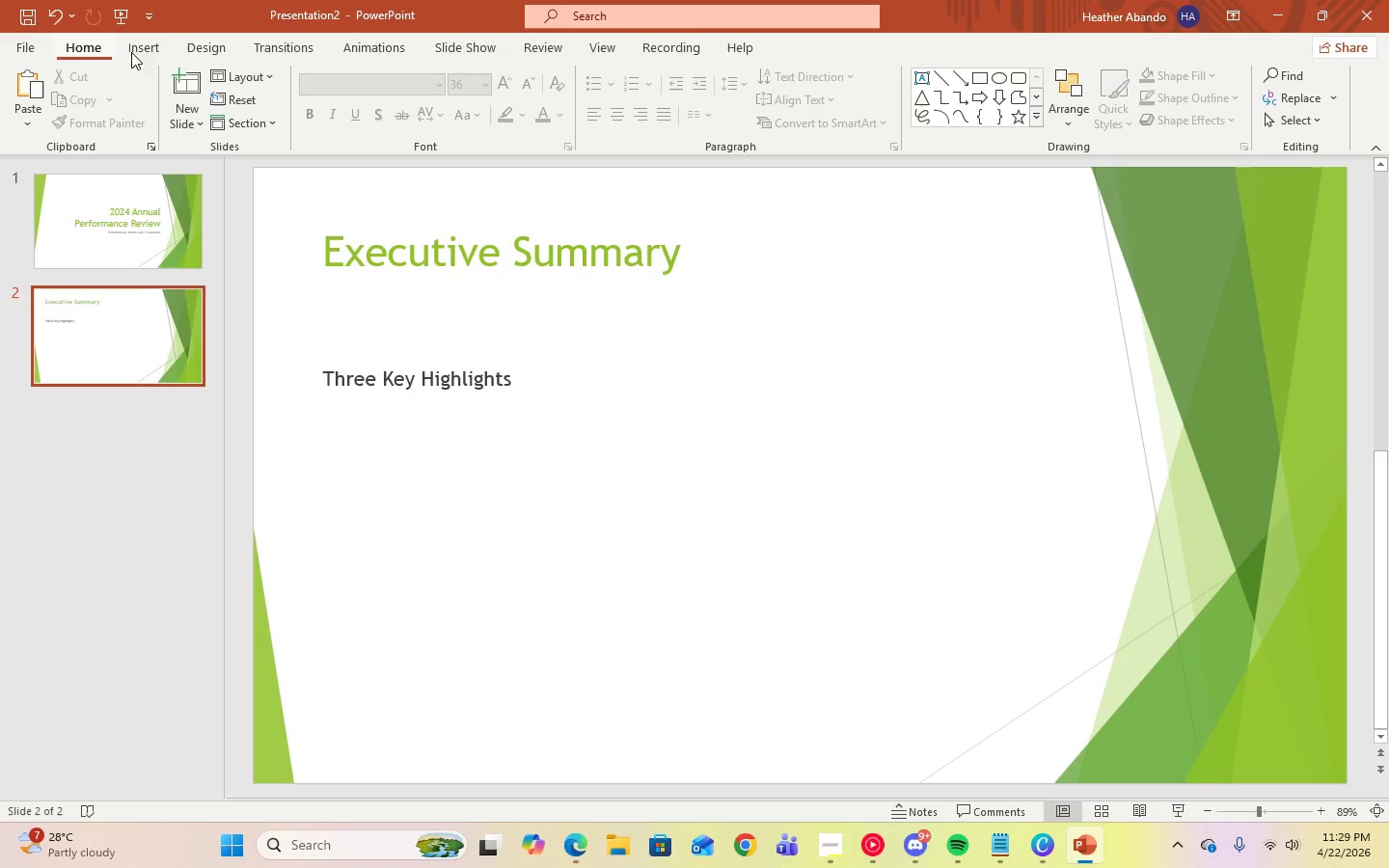 
left_click([148, 55])
 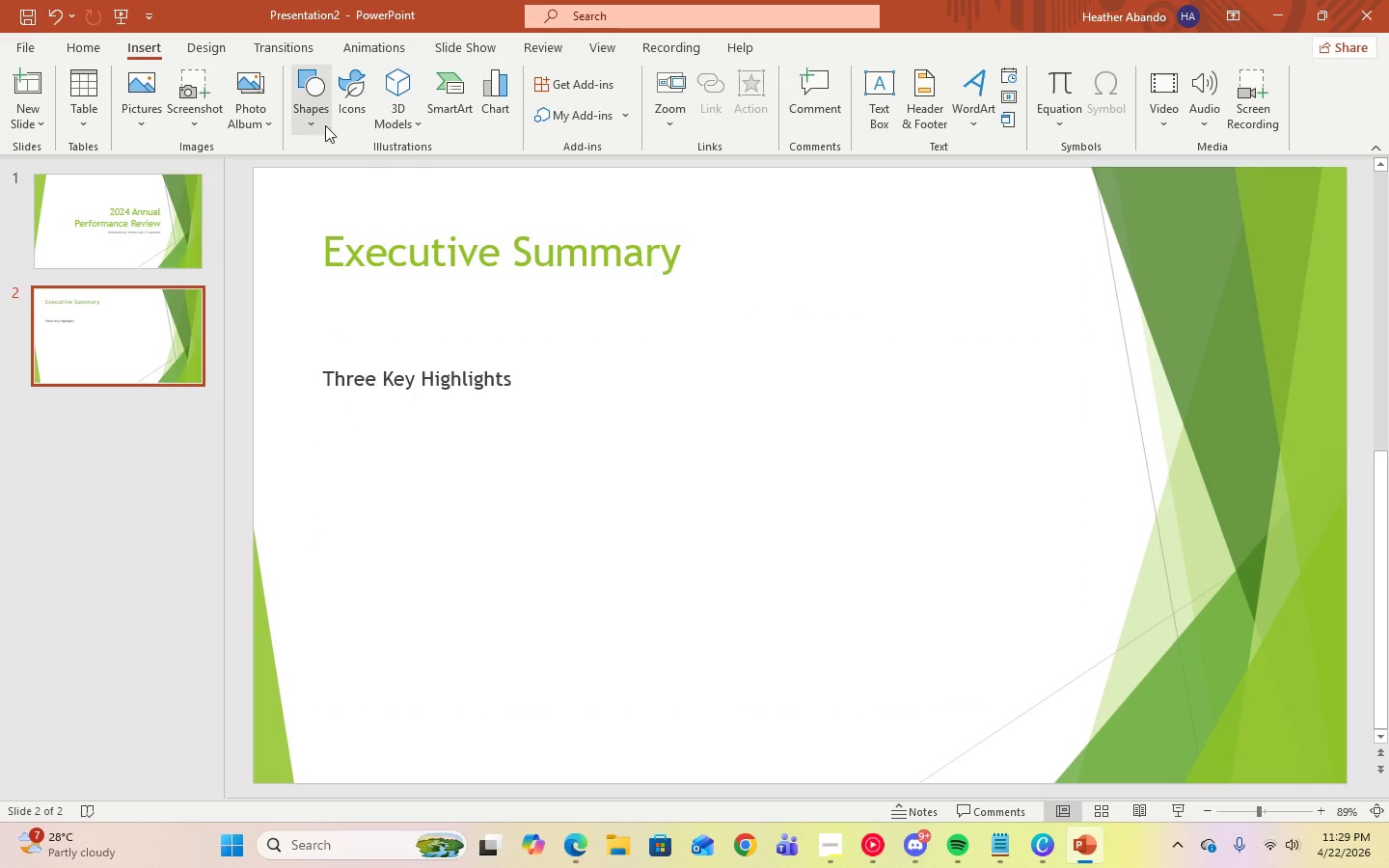 
left_click([338, 121])
 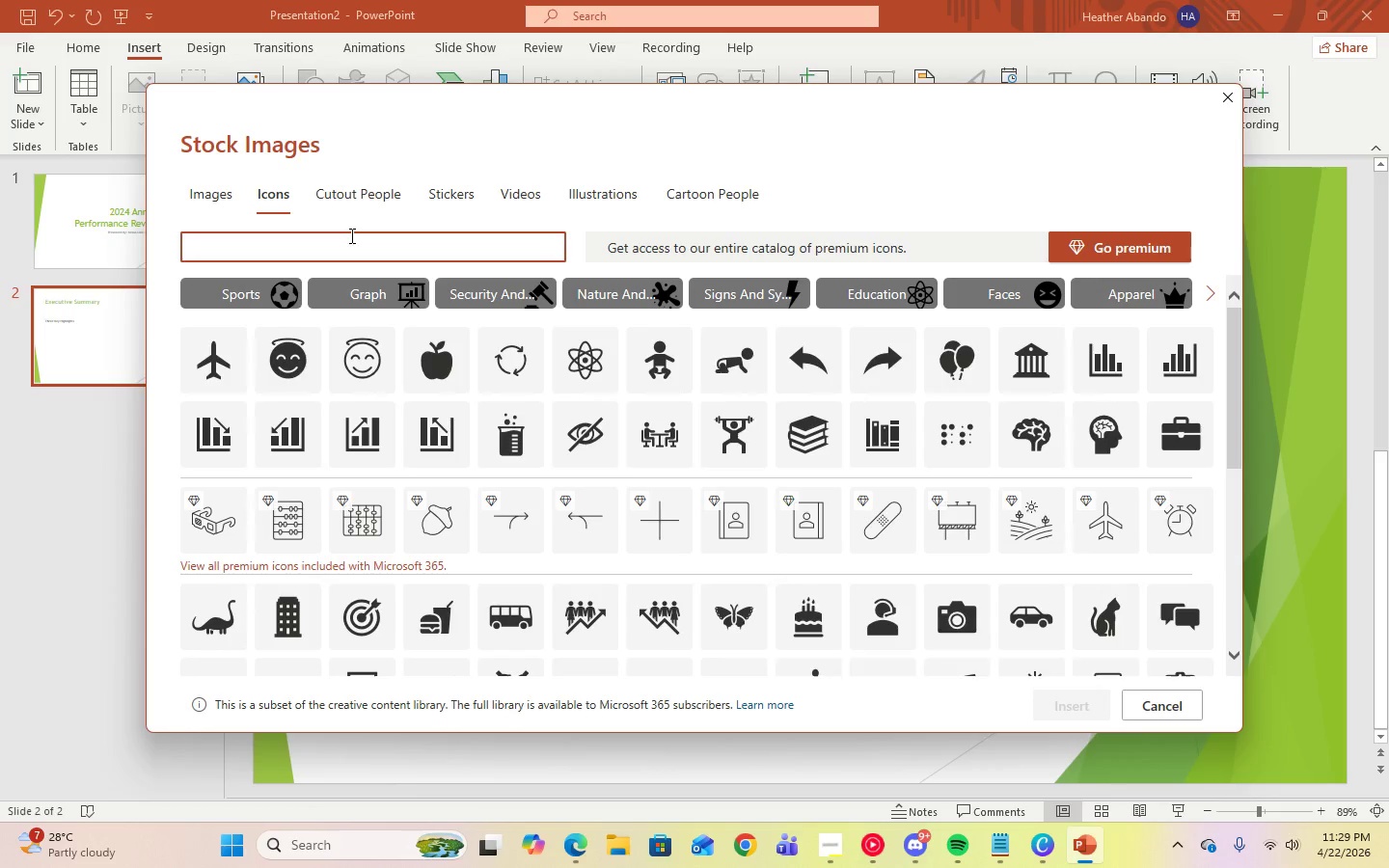 
type(security)
 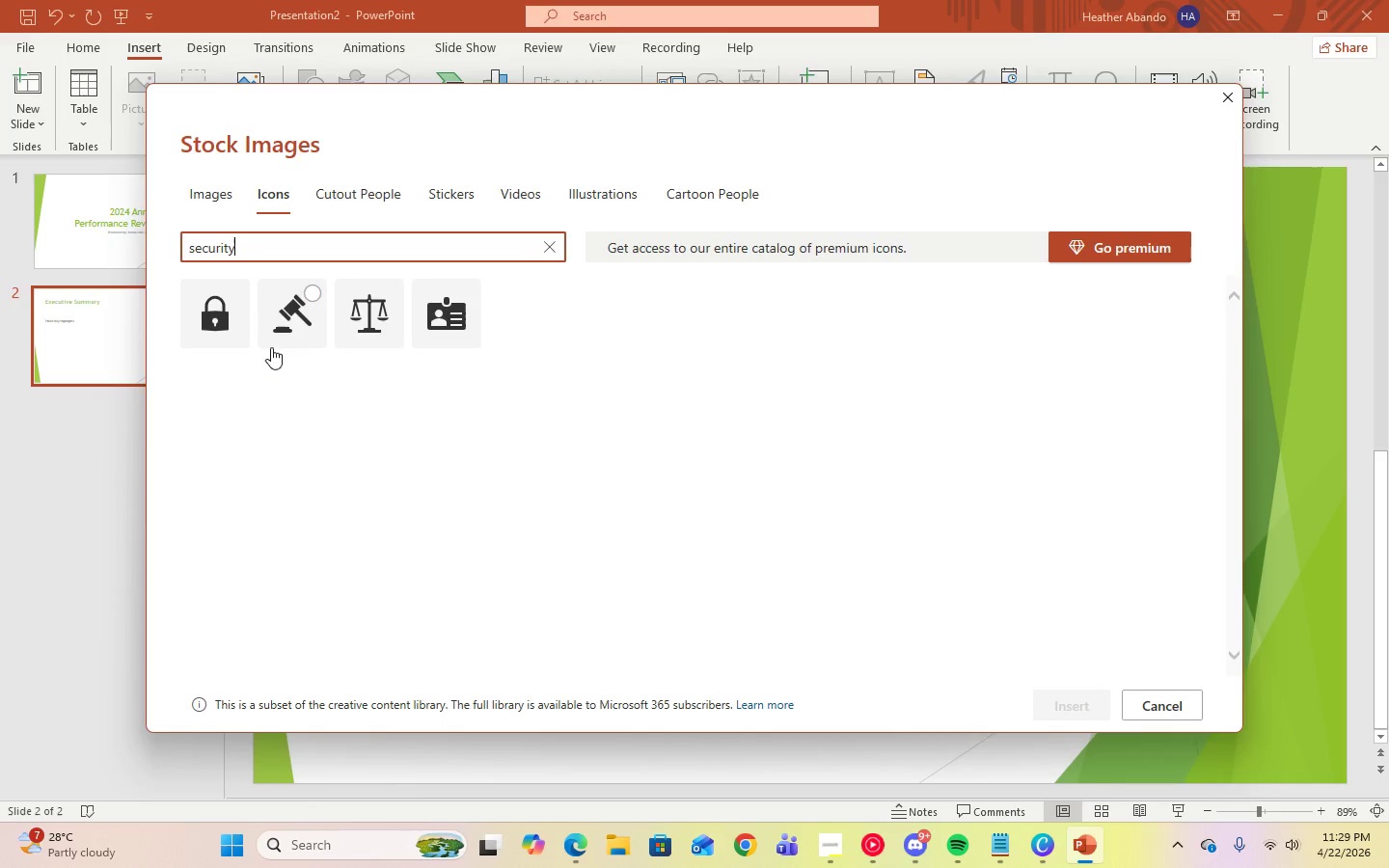 
left_click([213, 326])
 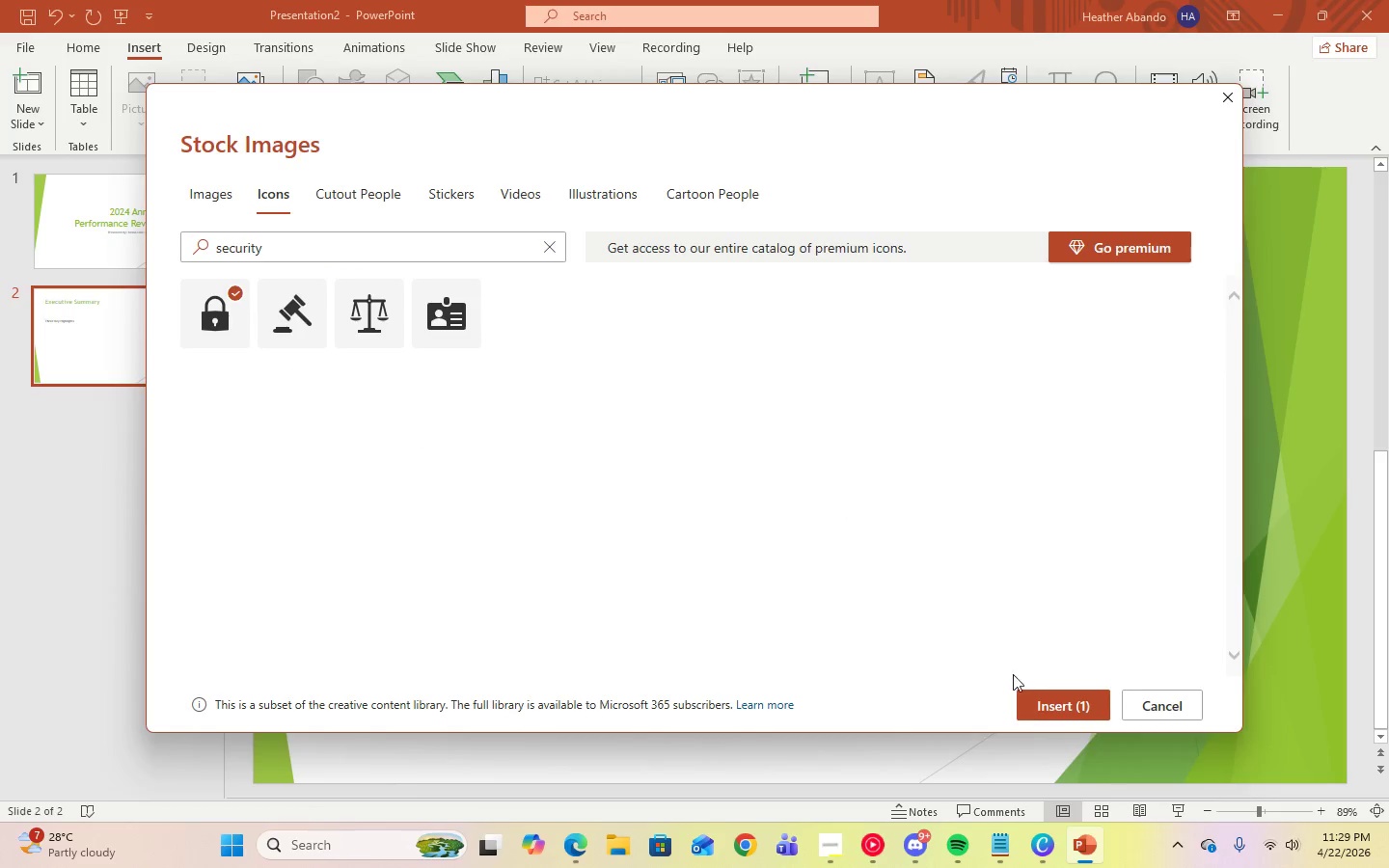 
left_click([1031, 703])
 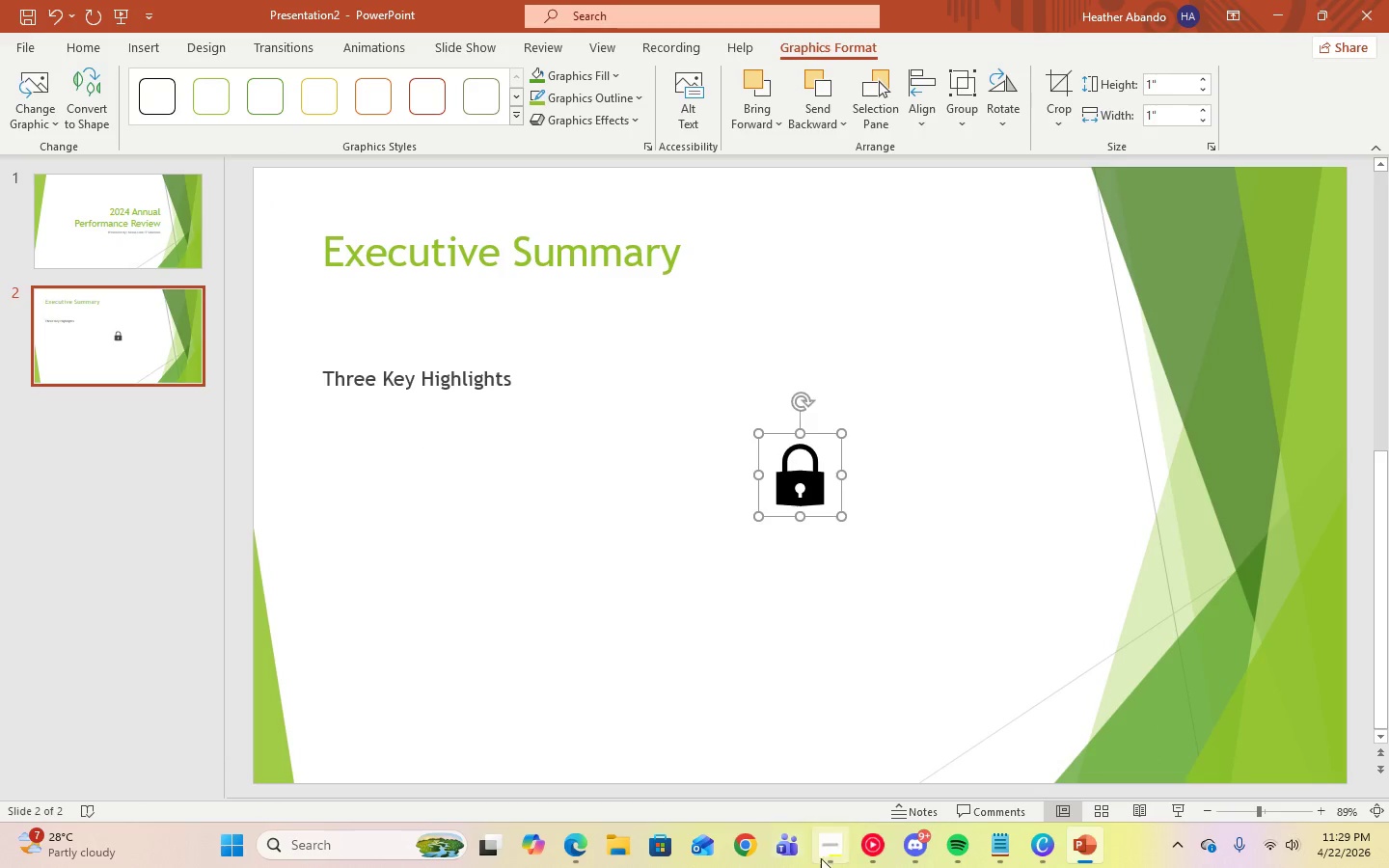 
left_click([831, 857])